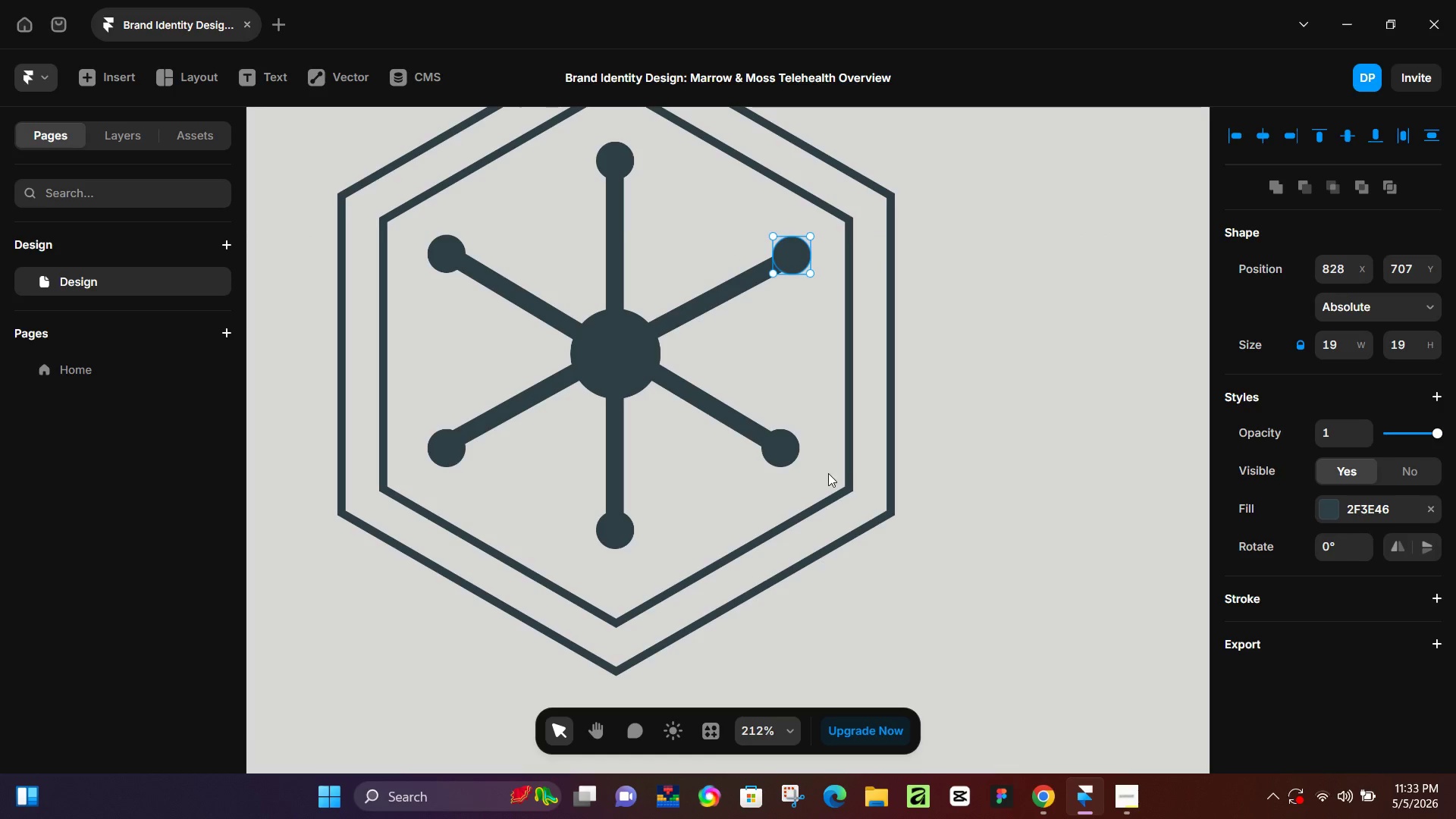 
left_click([956, 478])
 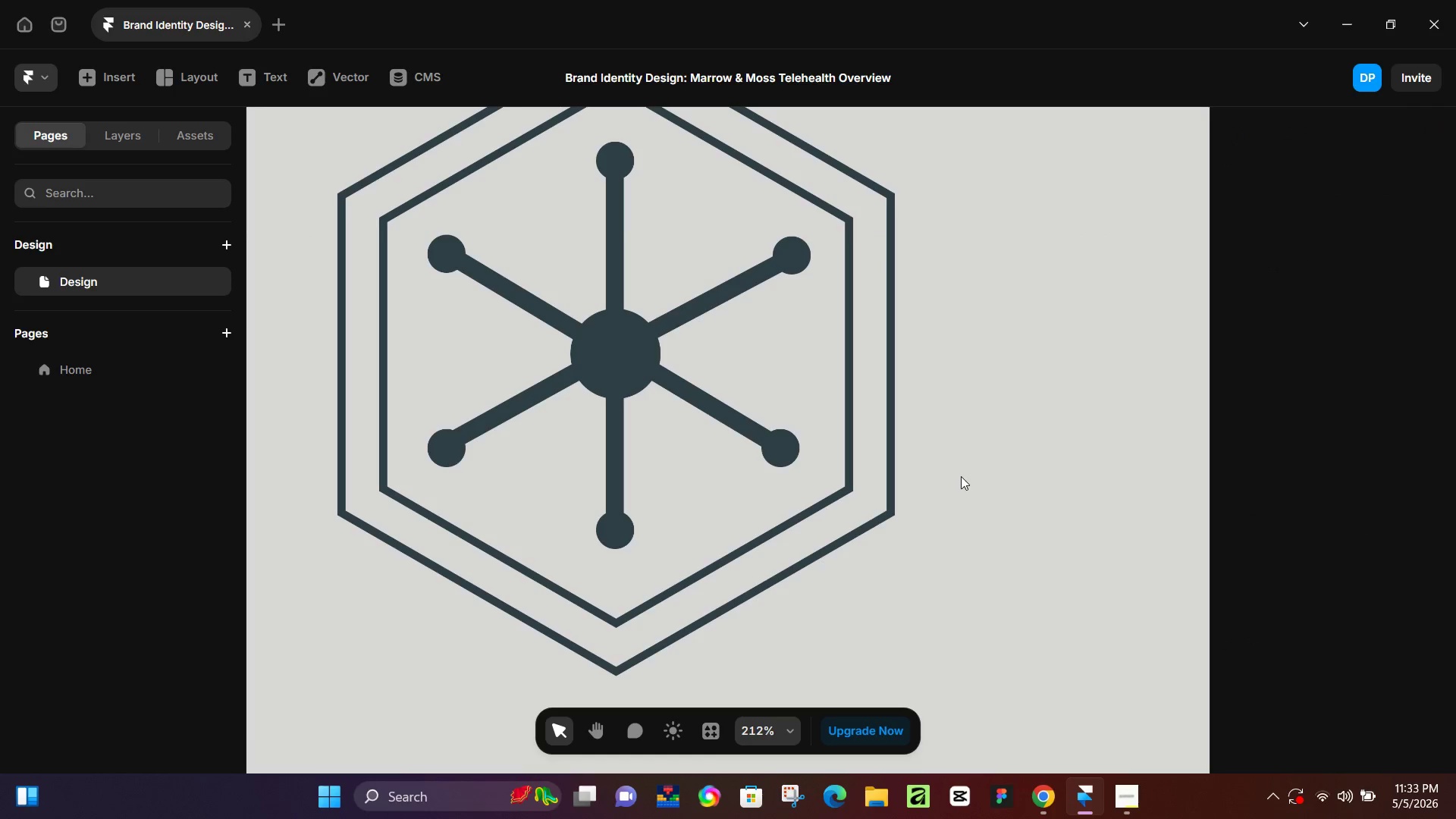 
scroll: coordinate [900, 350], scroll_direction: down, amount: 5.0
 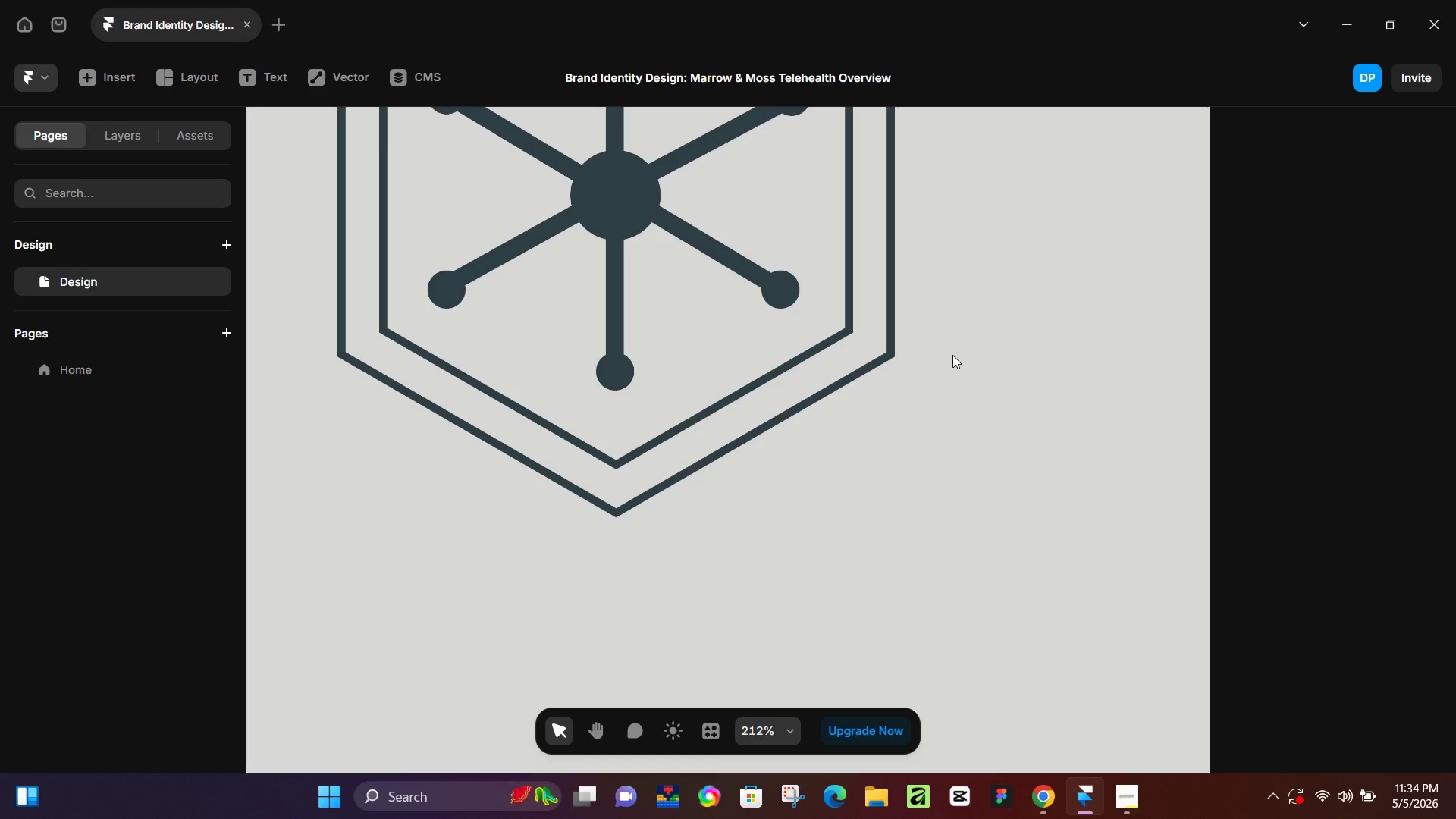 
wait(79.8)
 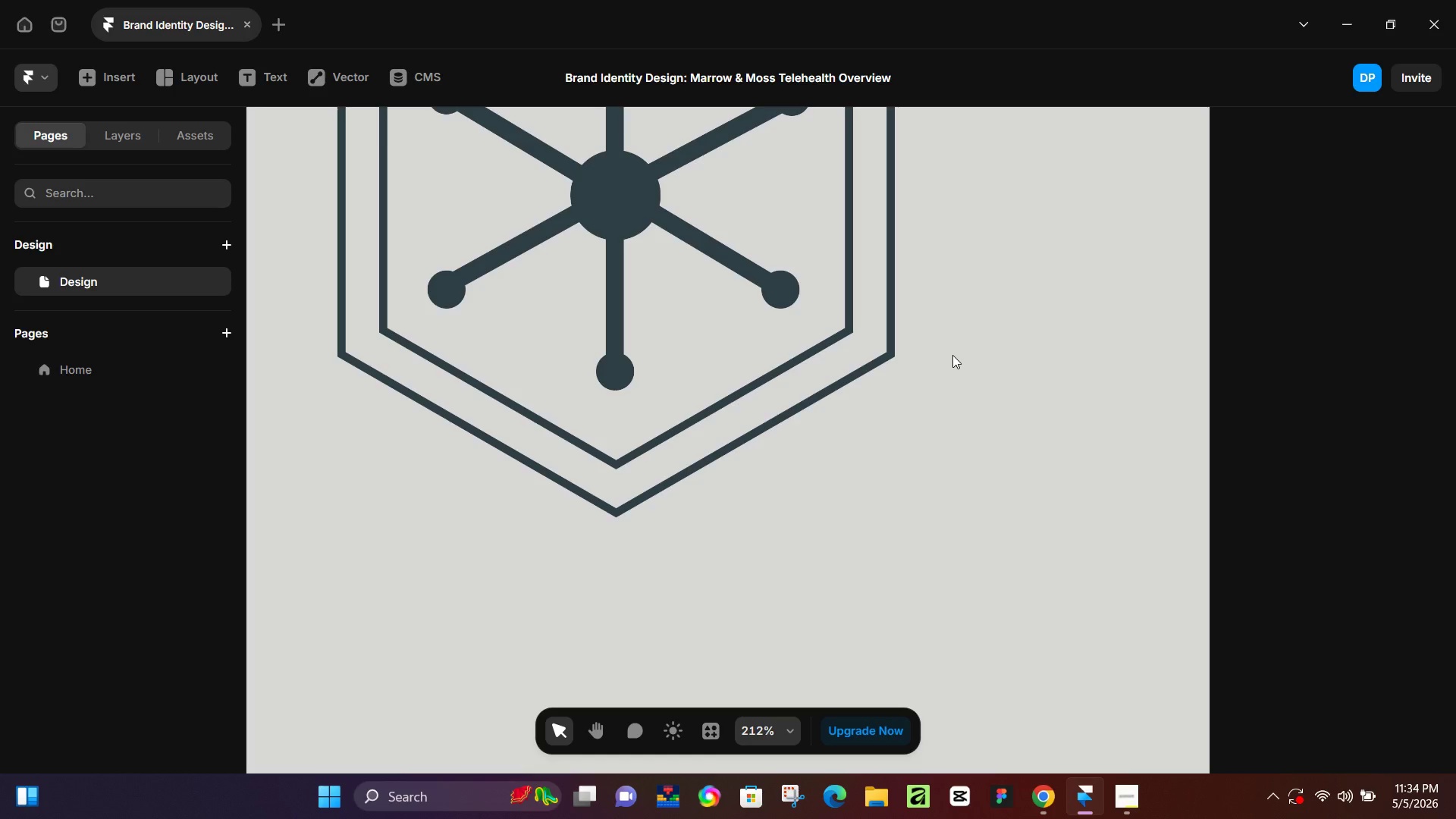 
left_click([613, 203])
 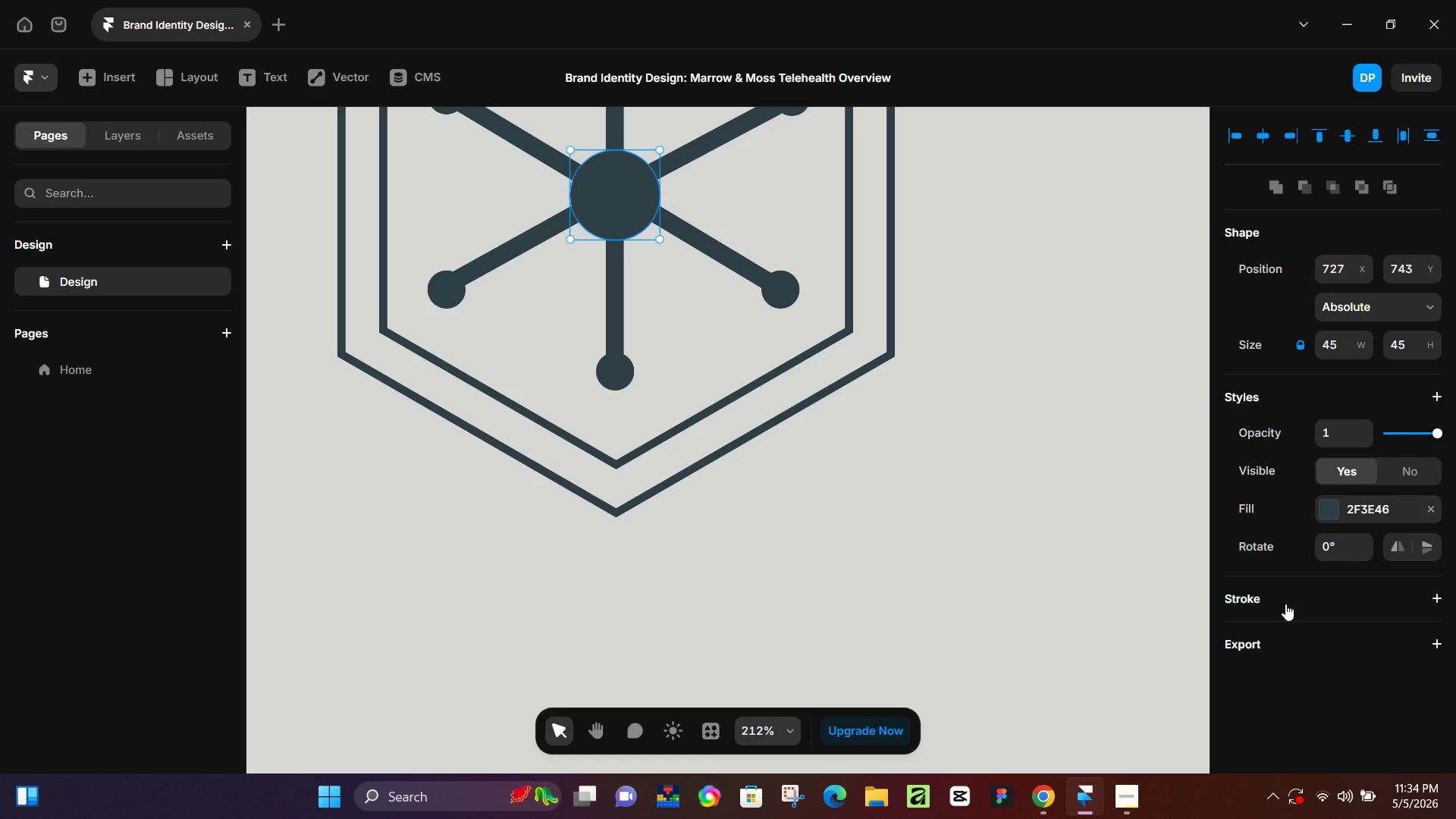 
scroll: coordinate [751, 328], scroll_direction: up, amount: 7.0
 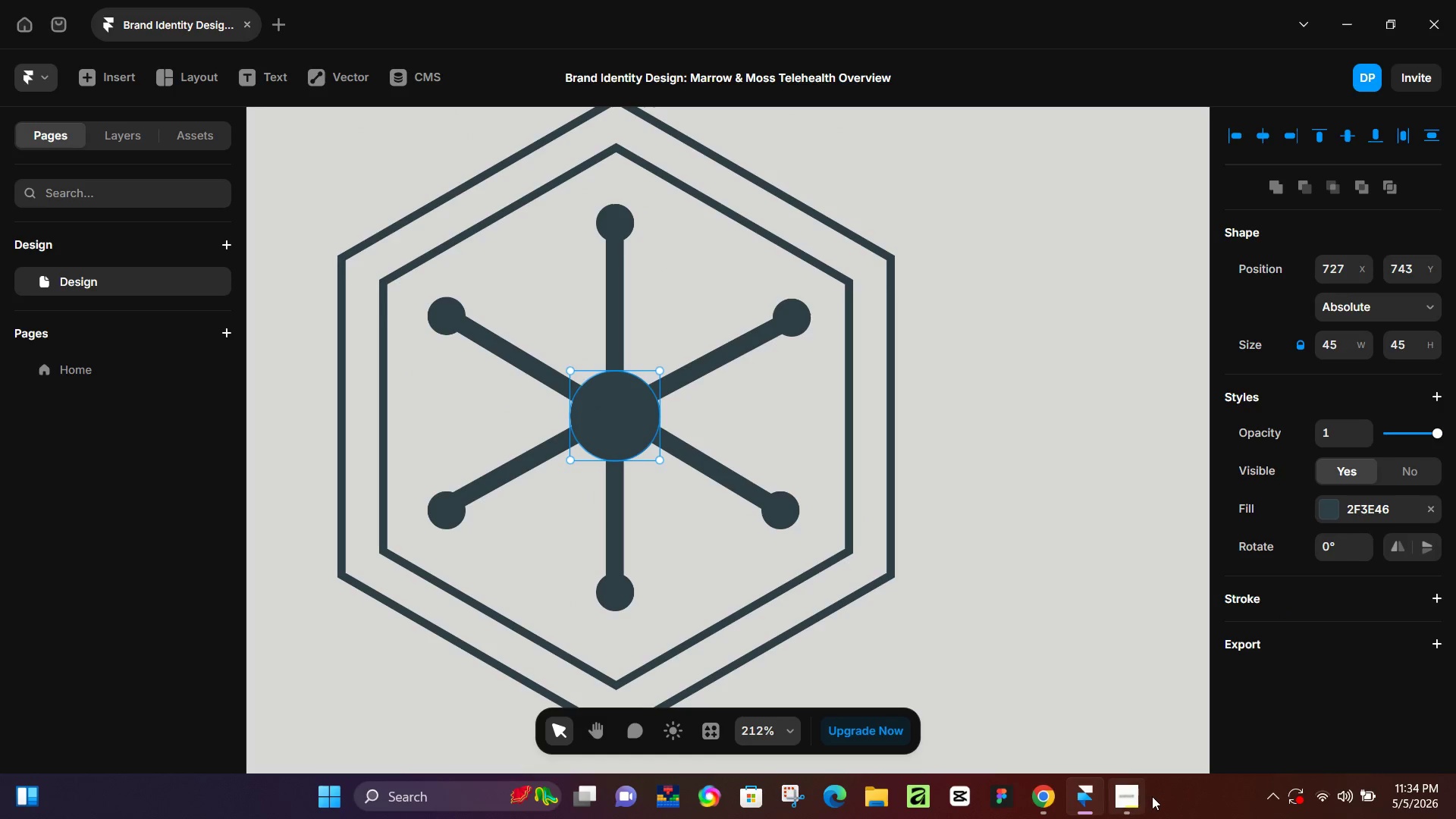 
left_click([1130, 796])
 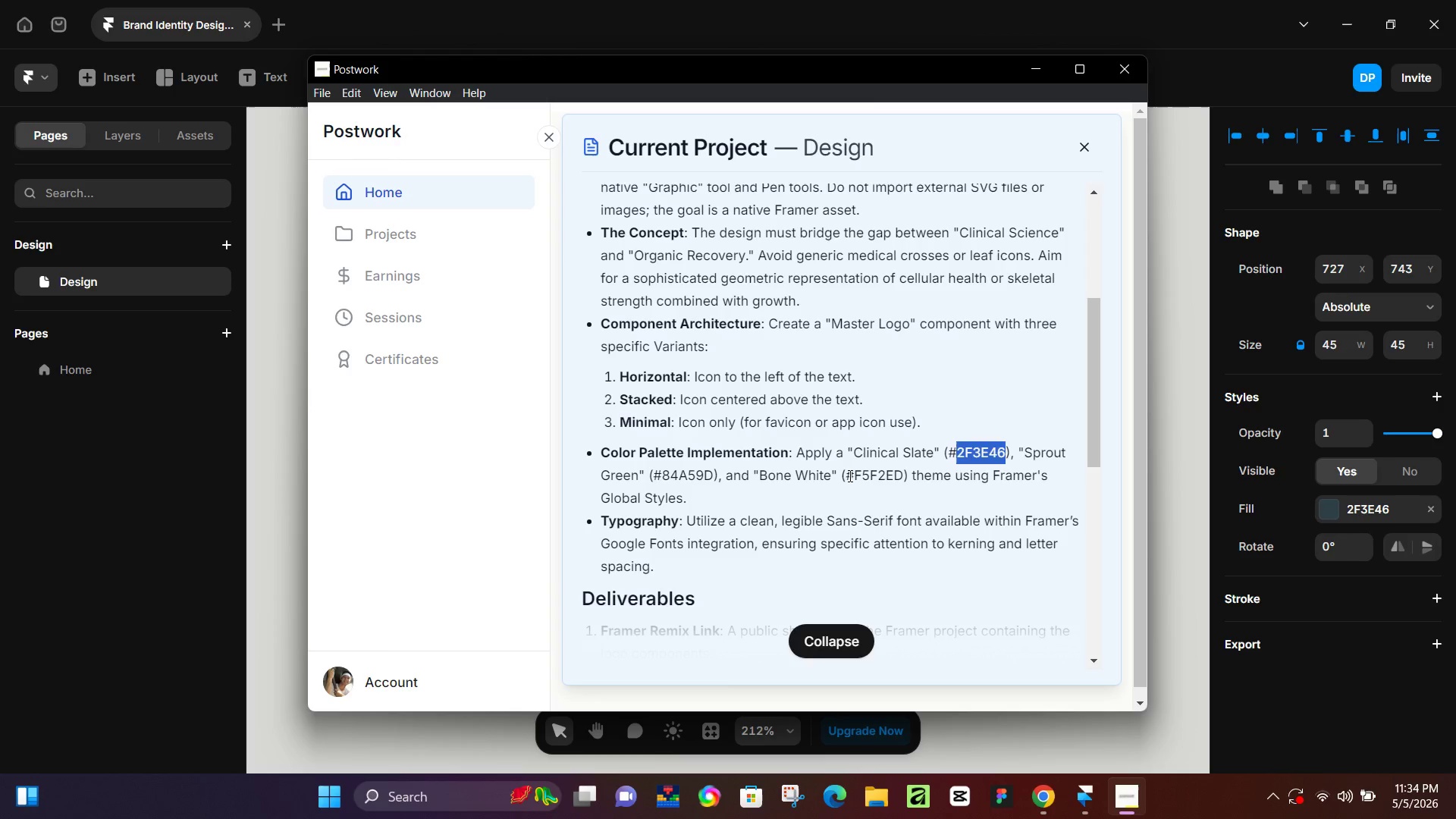 
wait(13.31)
 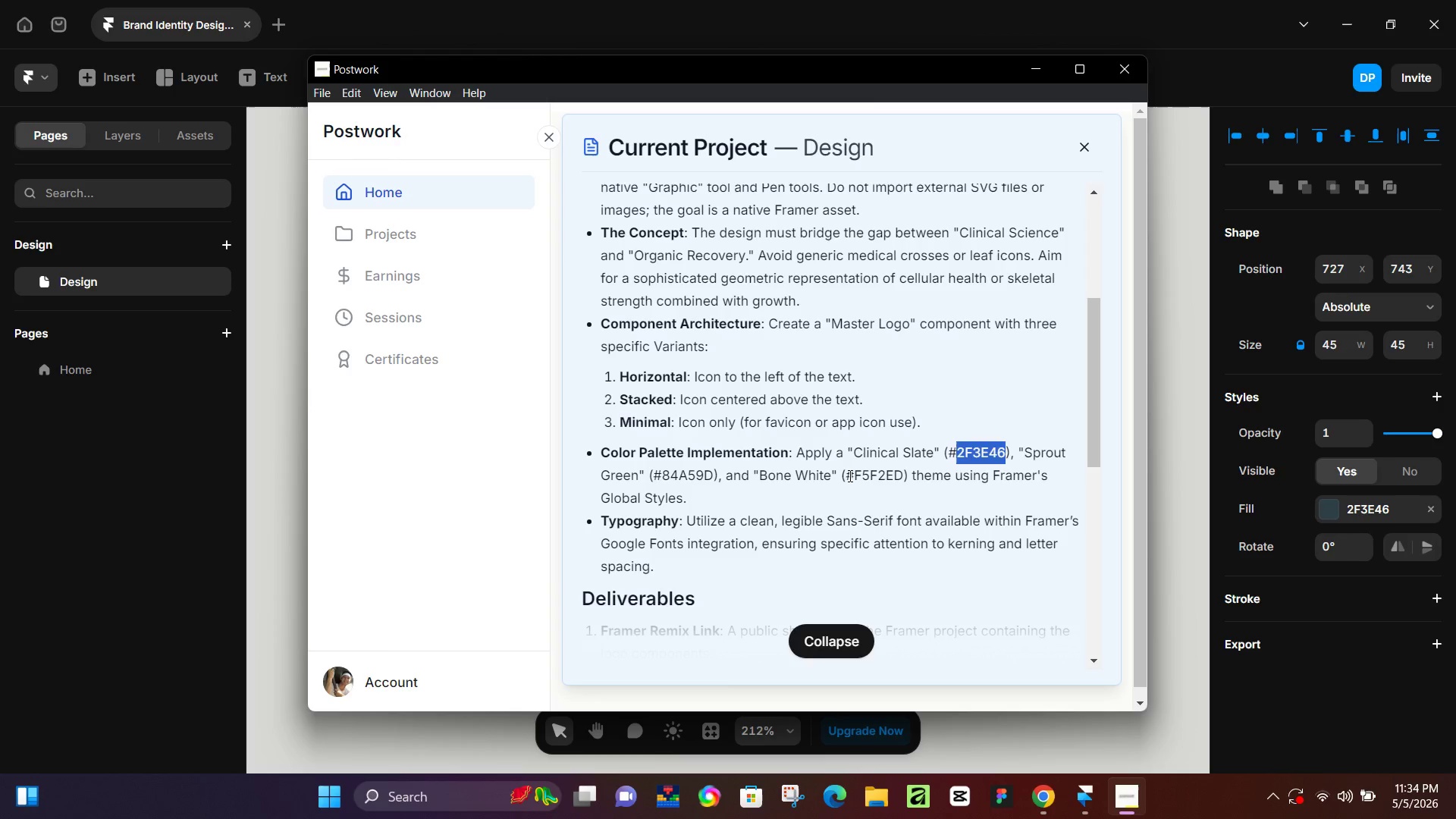 
double_click([1122, 794])